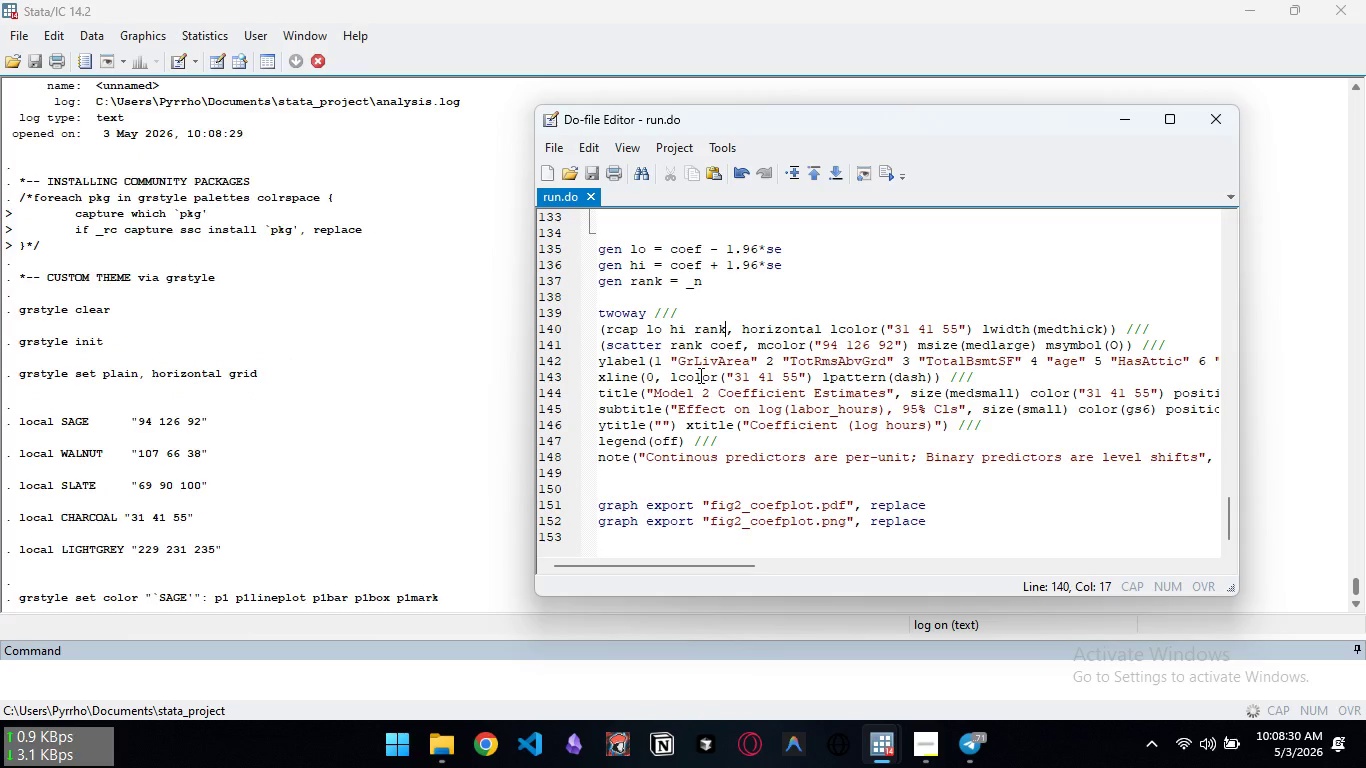 
scroll: coordinate [860, 341], scroll_direction: down, amount: 21.0
 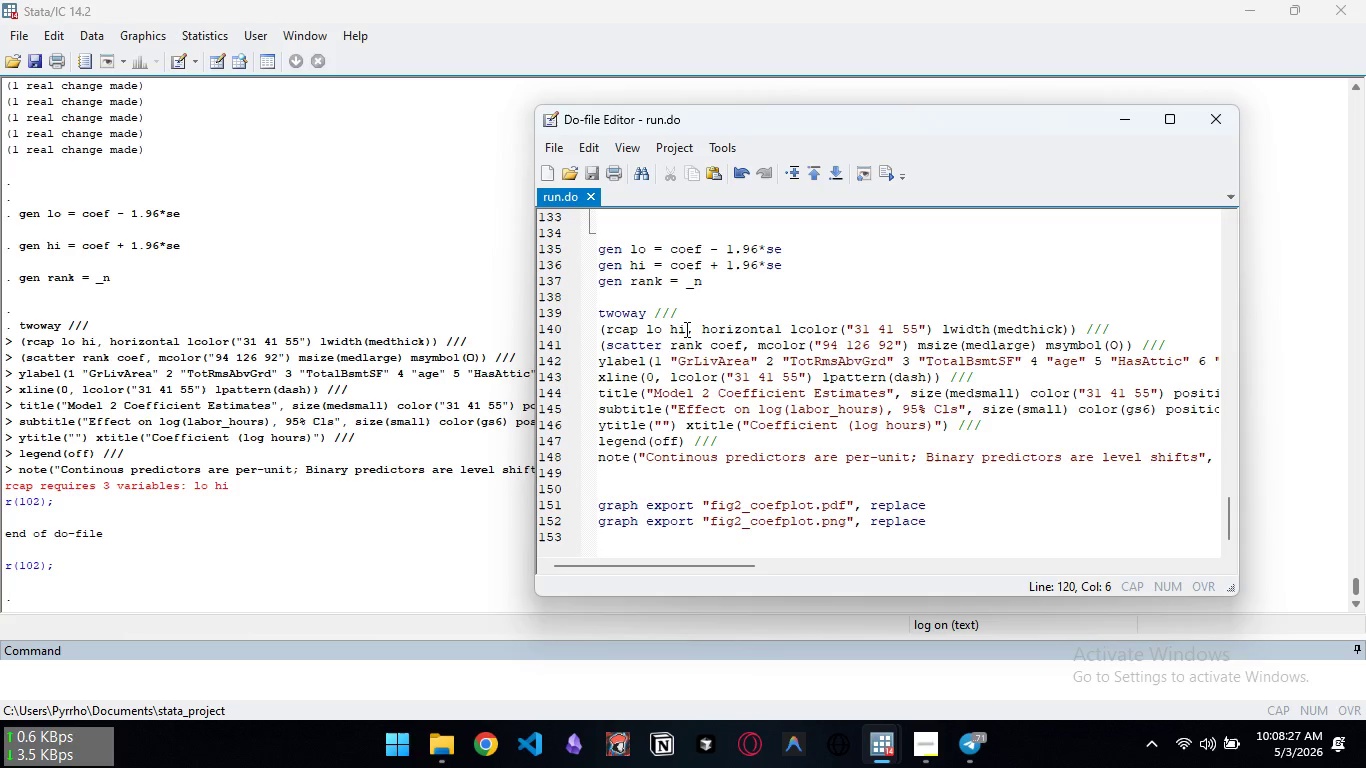 
left_click([685, 328])
 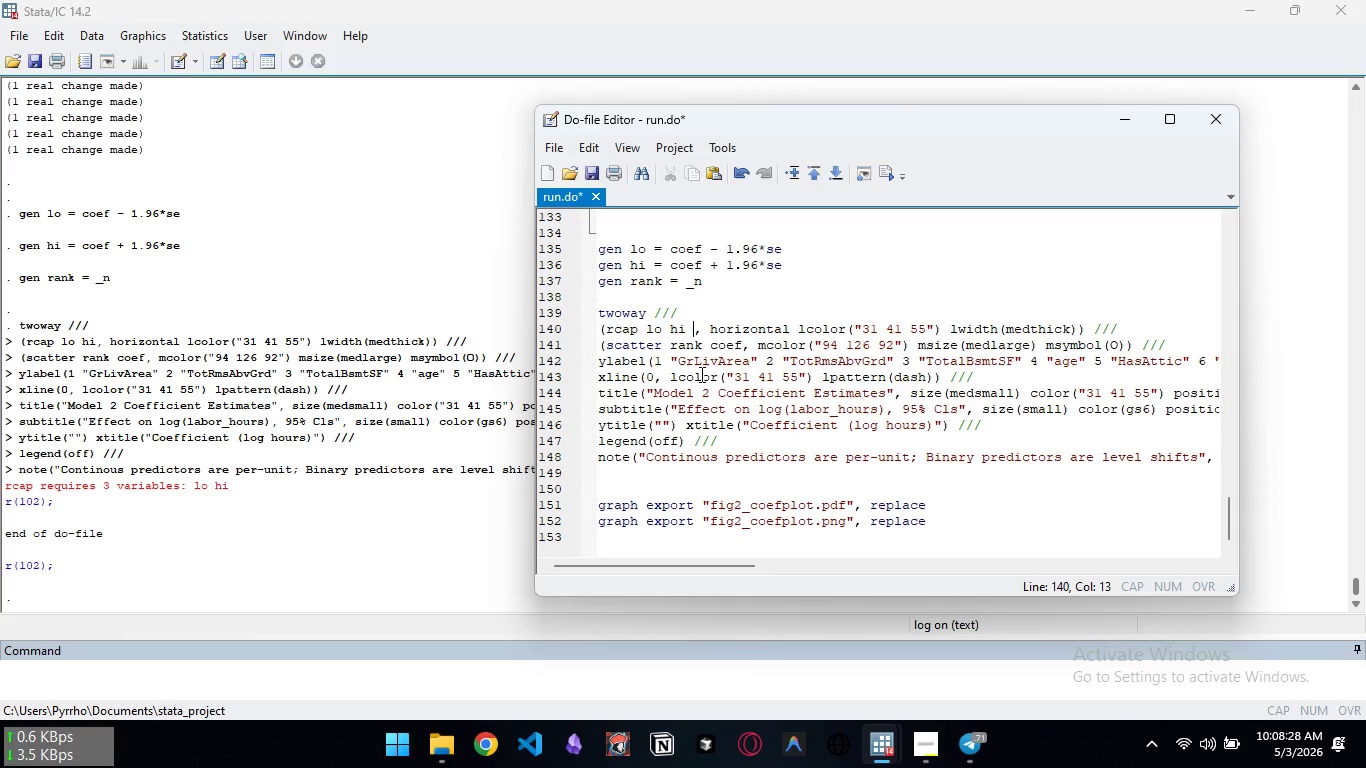 
type( rank)
 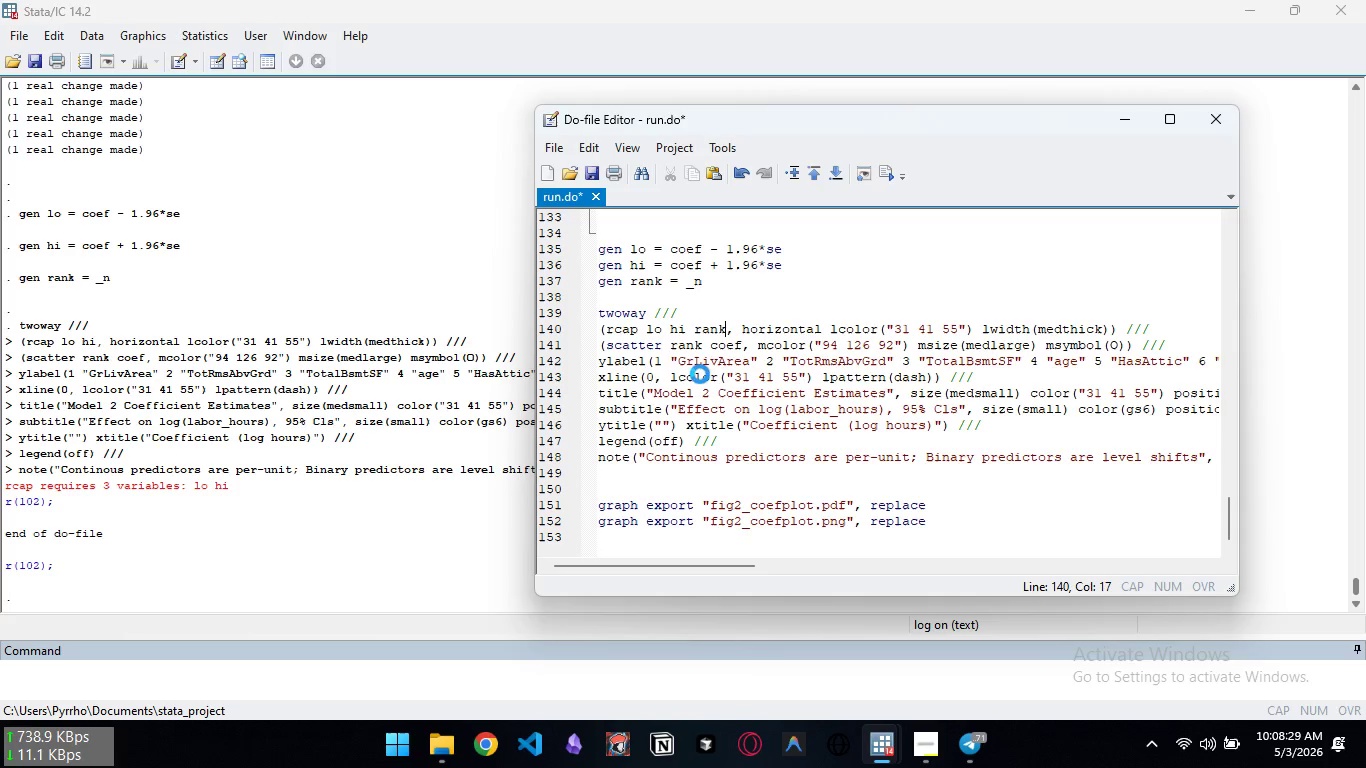 
key(Control+ControlLeft)
 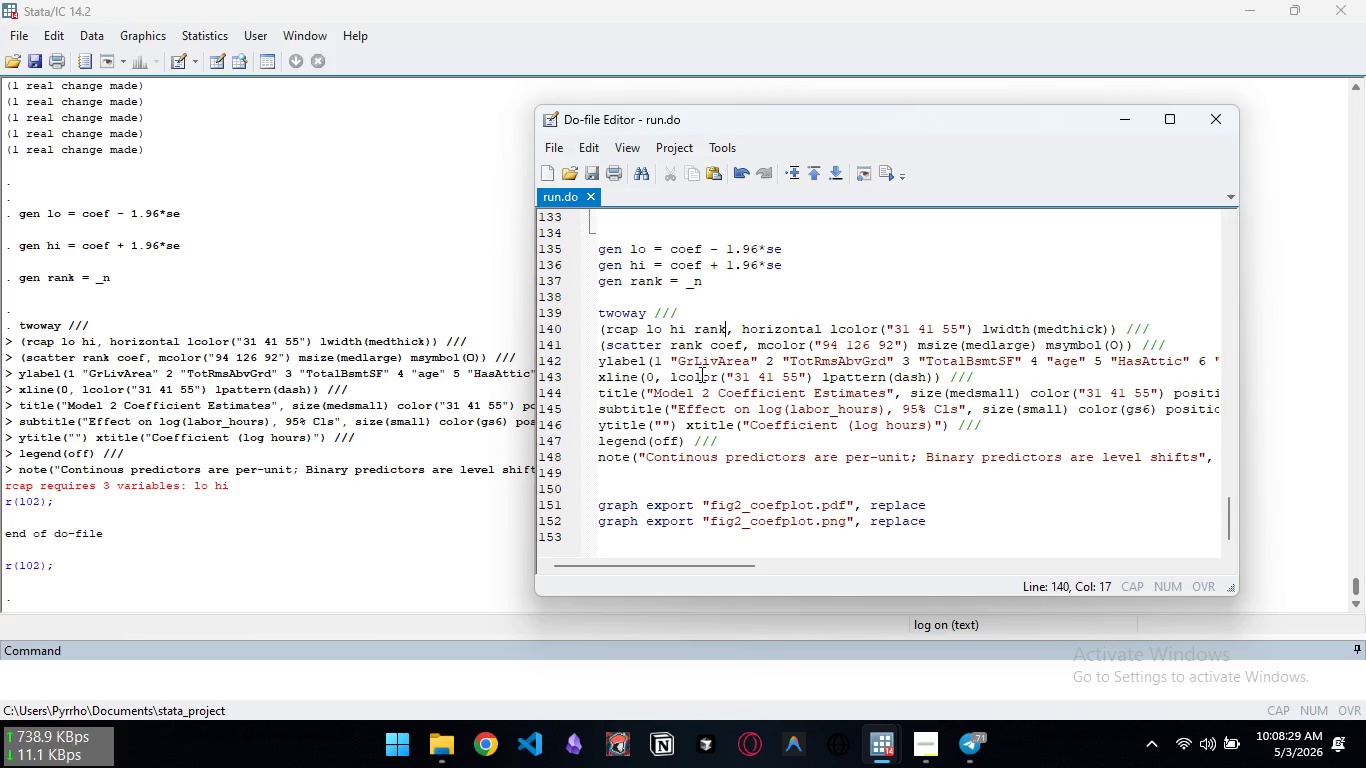 
key(Control+S)
 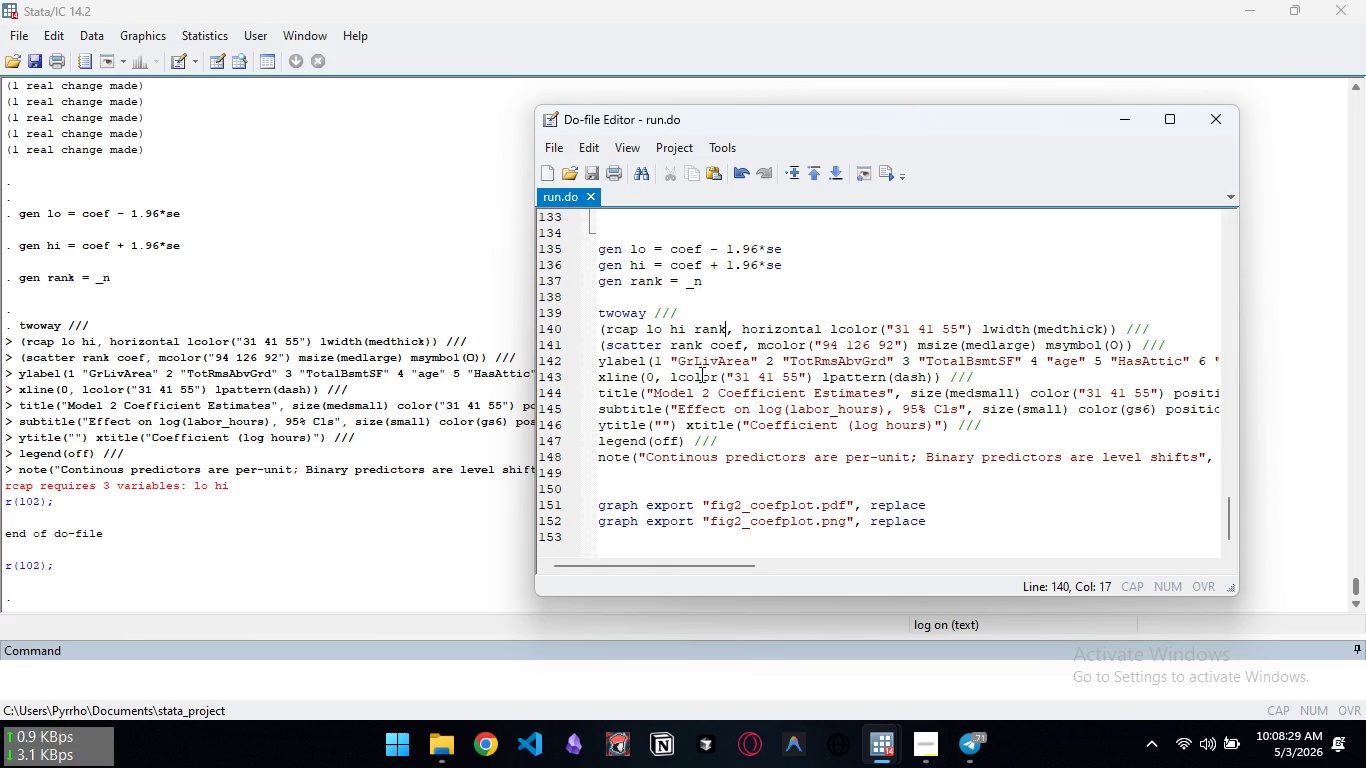 
key(Control+ControlLeft)
 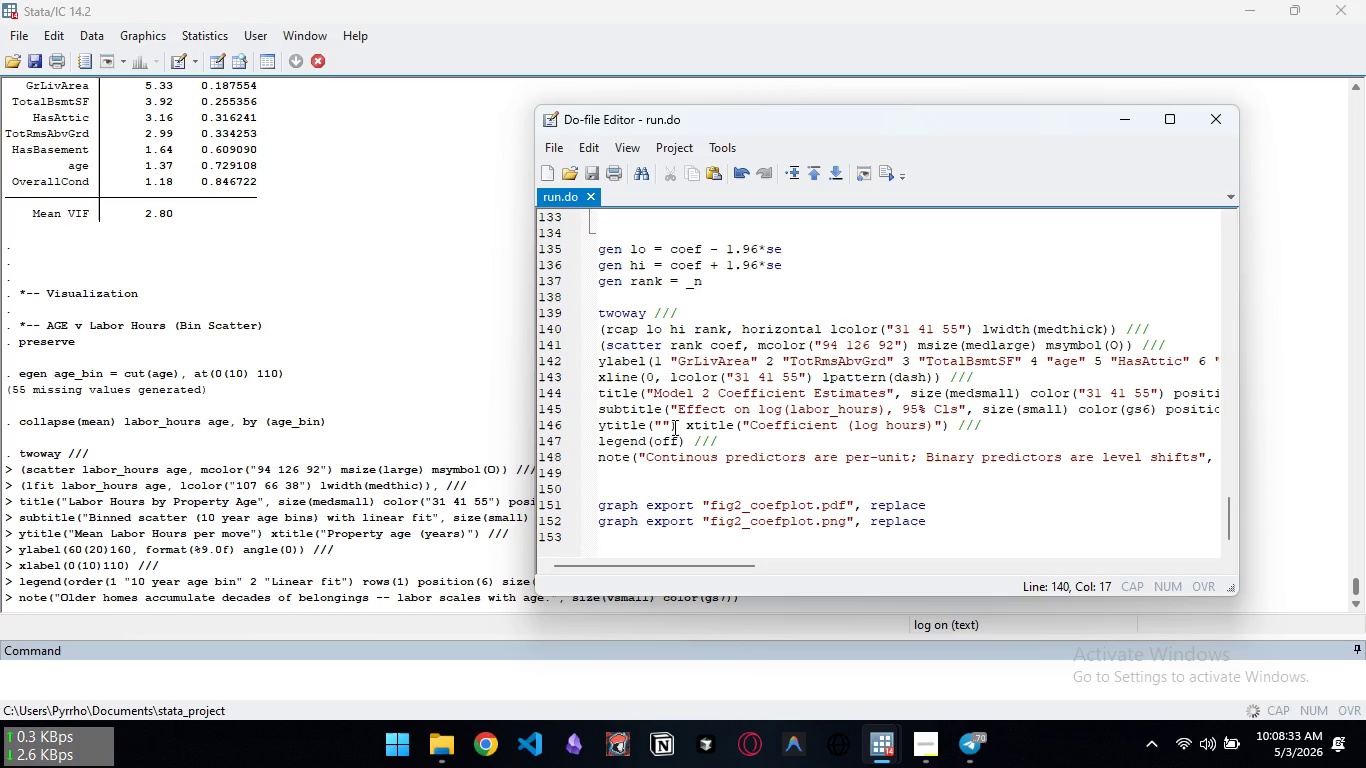 
wait(9.03)
 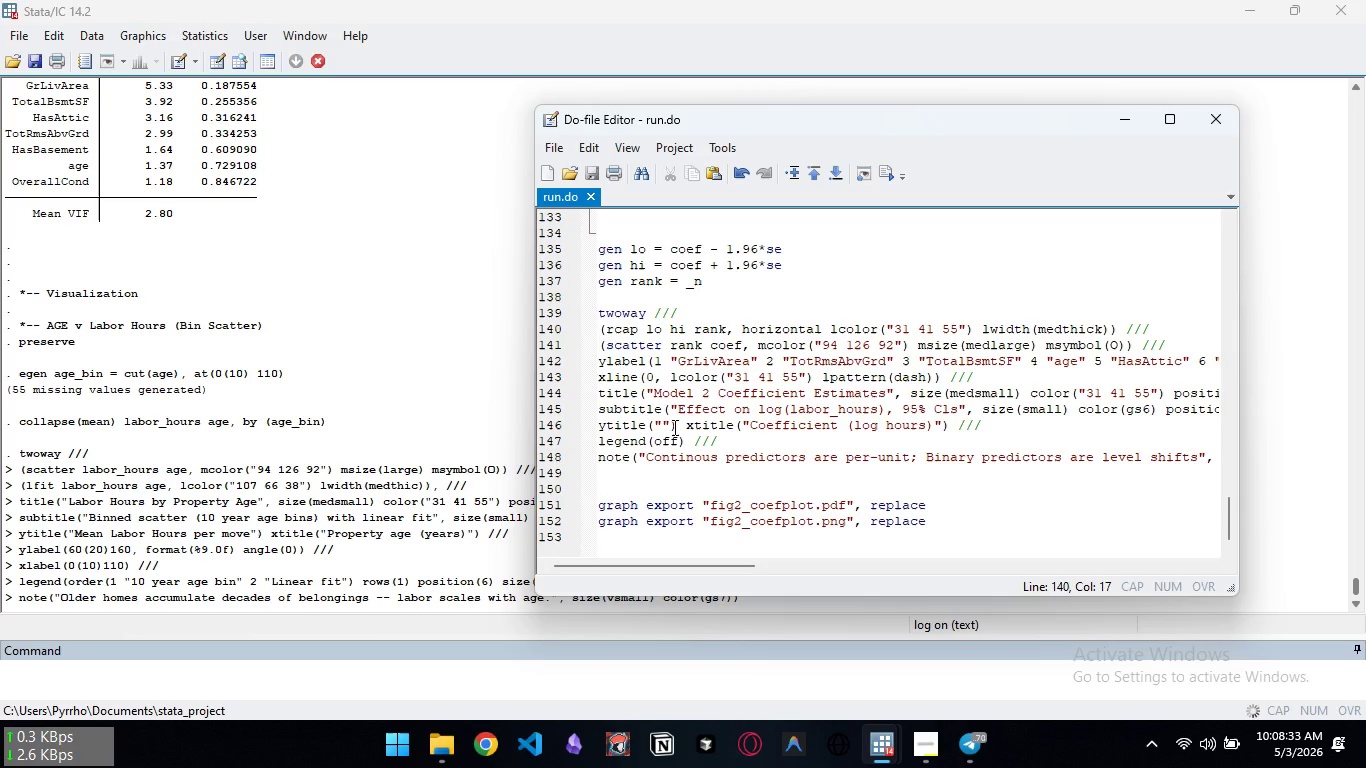 
left_click_drag(start_coordinate=[713, 118], to_coordinate=[640, 129])
 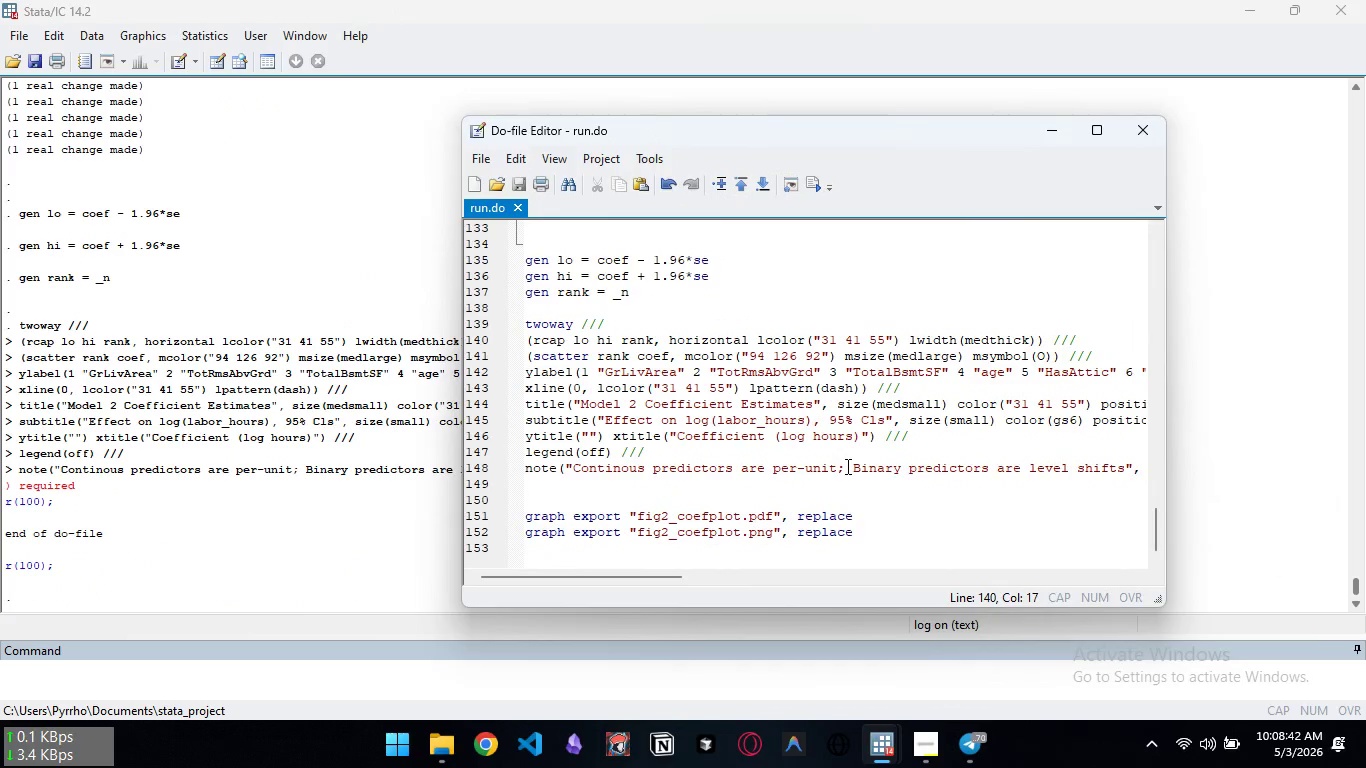 
hold_key(key=ShiftLeft, duration=0.69)
scroll: coordinate [903, 461], scroll_direction: none, amount: 0.0
 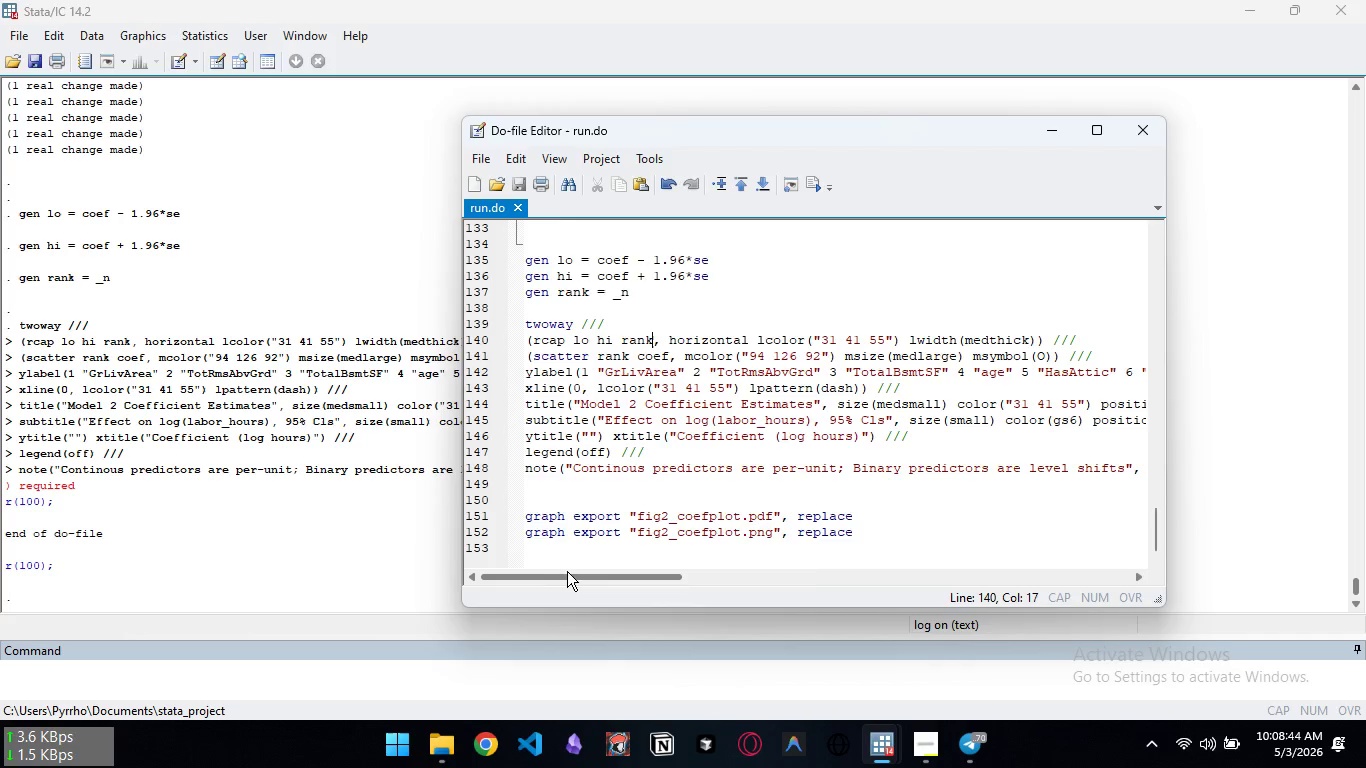 
left_click_drag(start_coordinate=[567, 571], to_coordinate=[570, 590])
 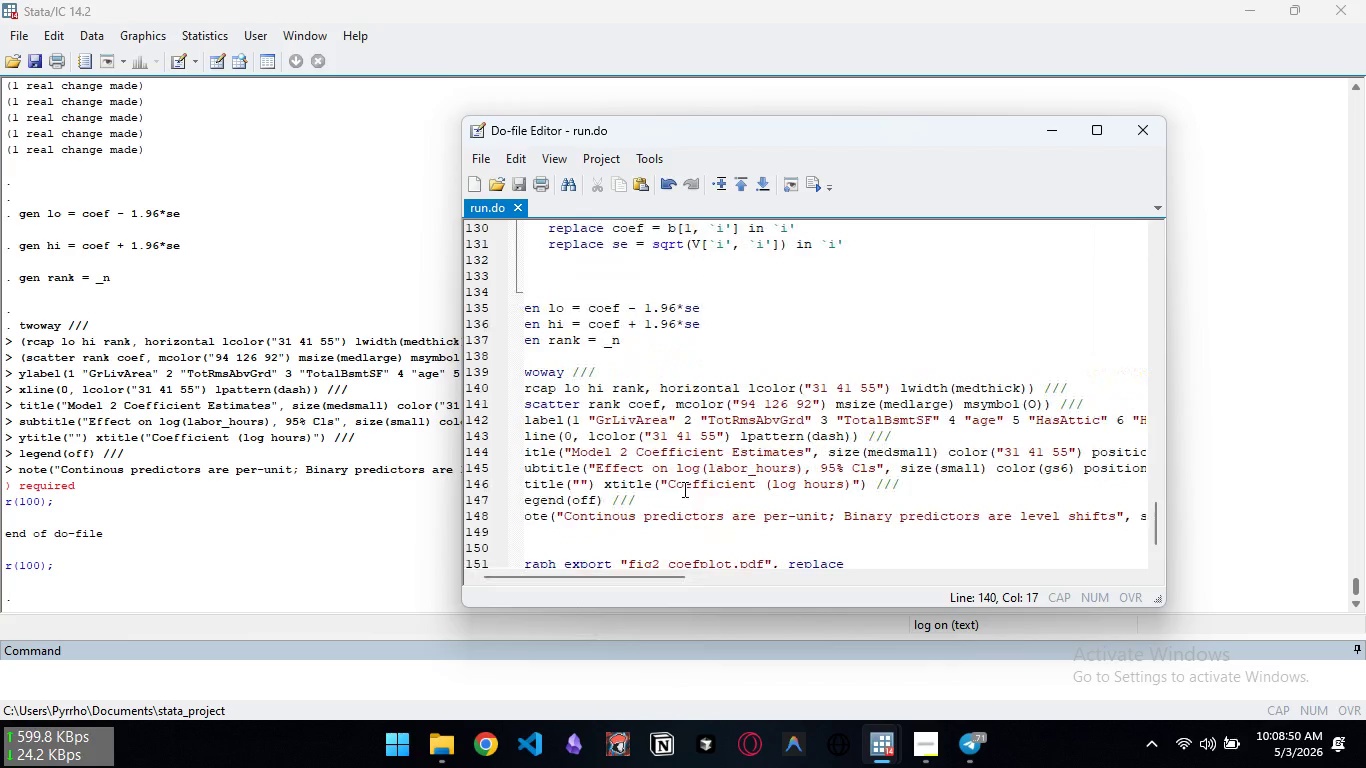 
scroll: coordinate [683, 489], scroll_direction: up, amount: 8.0
 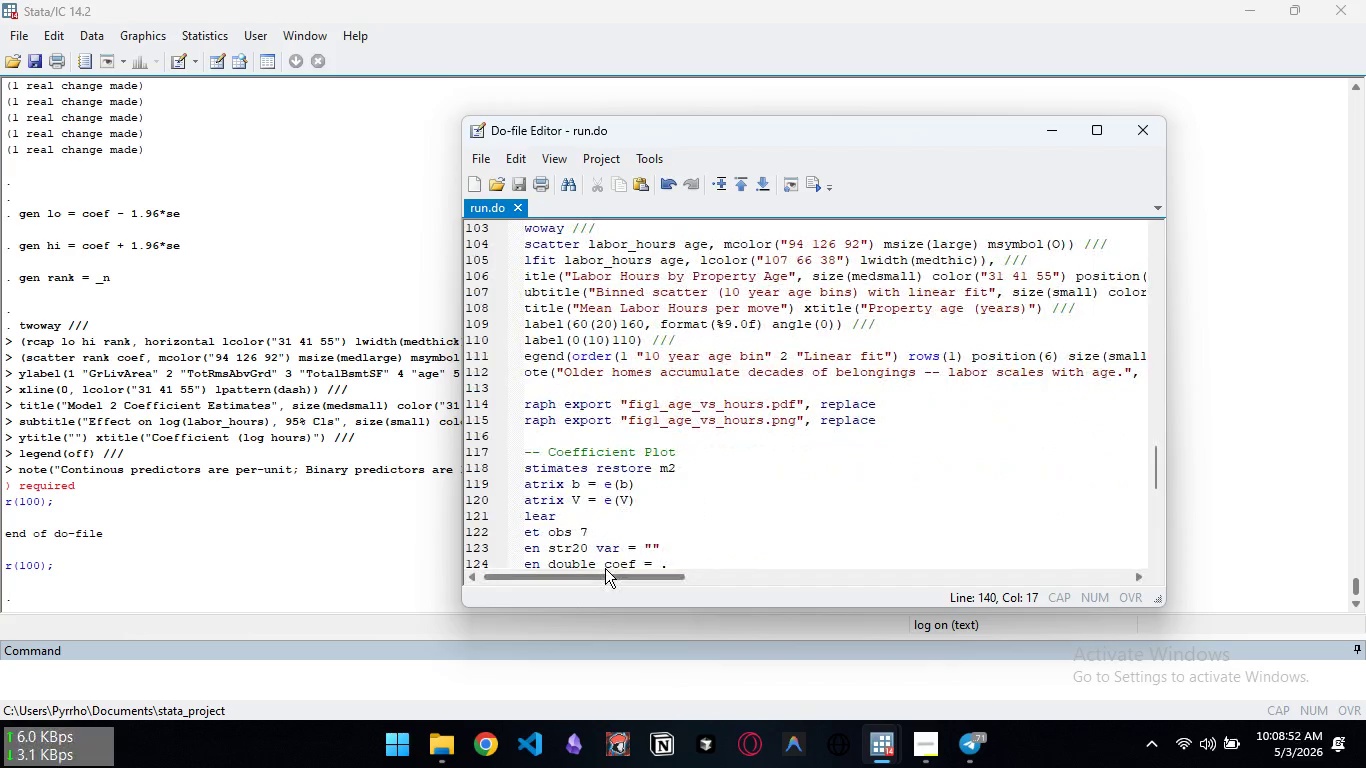 
left_click_drag(start_coordinate=[605, 568], to_coordinate=[571, 583])
 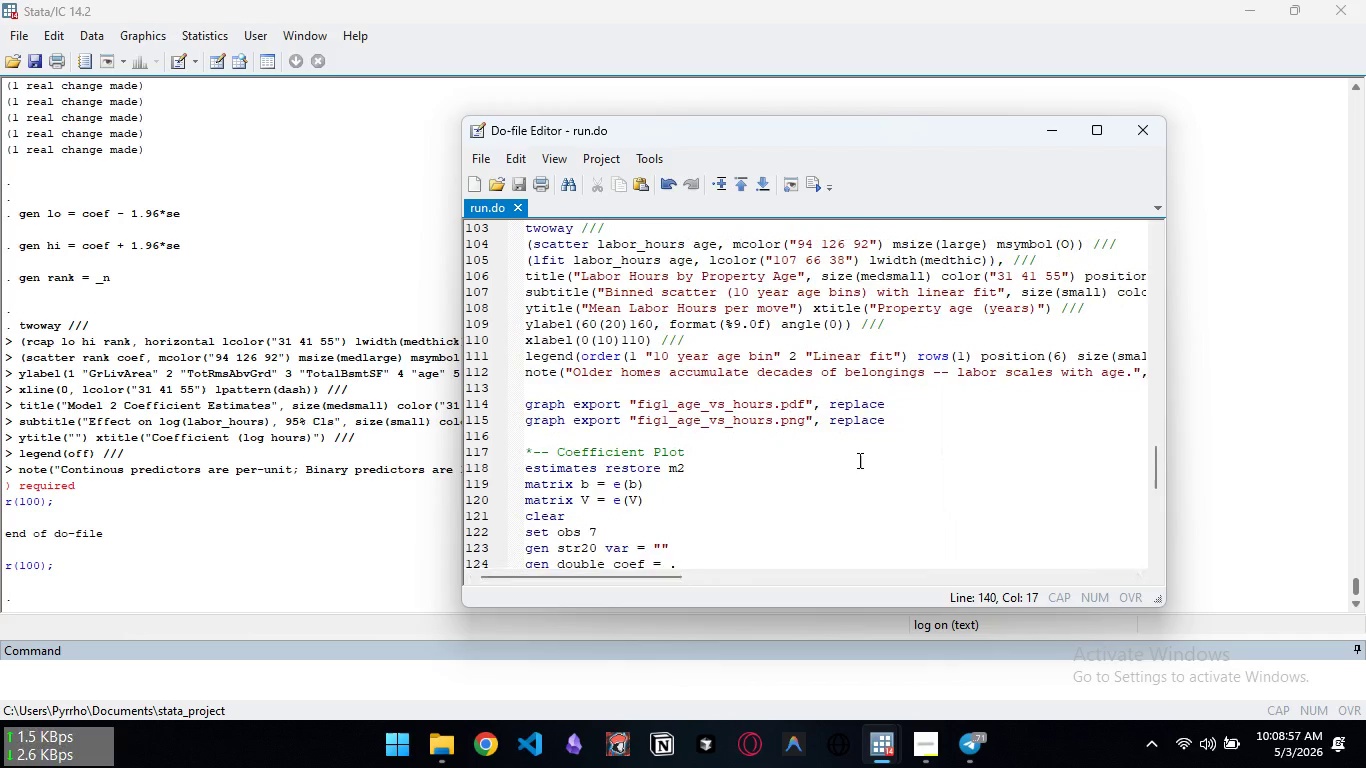 
scroll: coordinate [858, 460], scroll_direction: down, amount: 15.0
 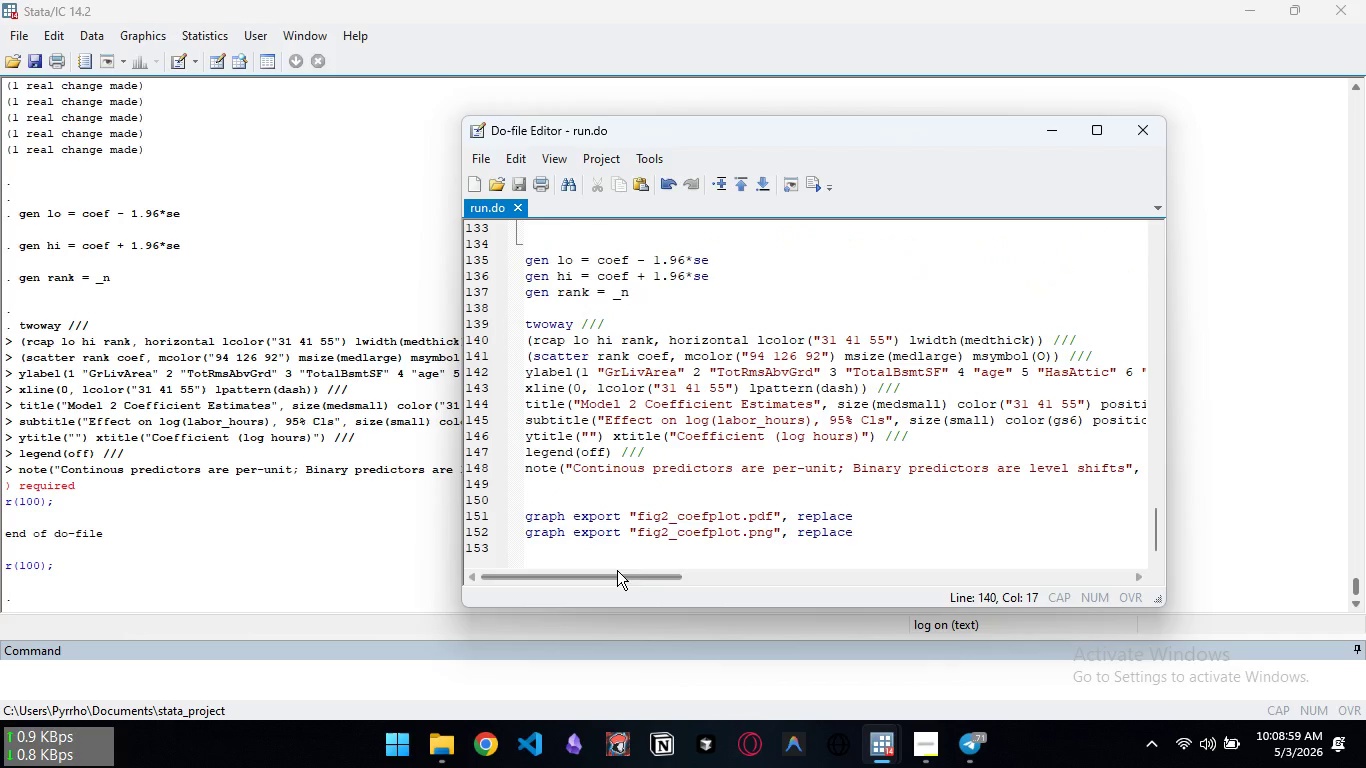 
left_click_drag(start_coordinate=[613, 571], to_coordinate=[570, 572])
 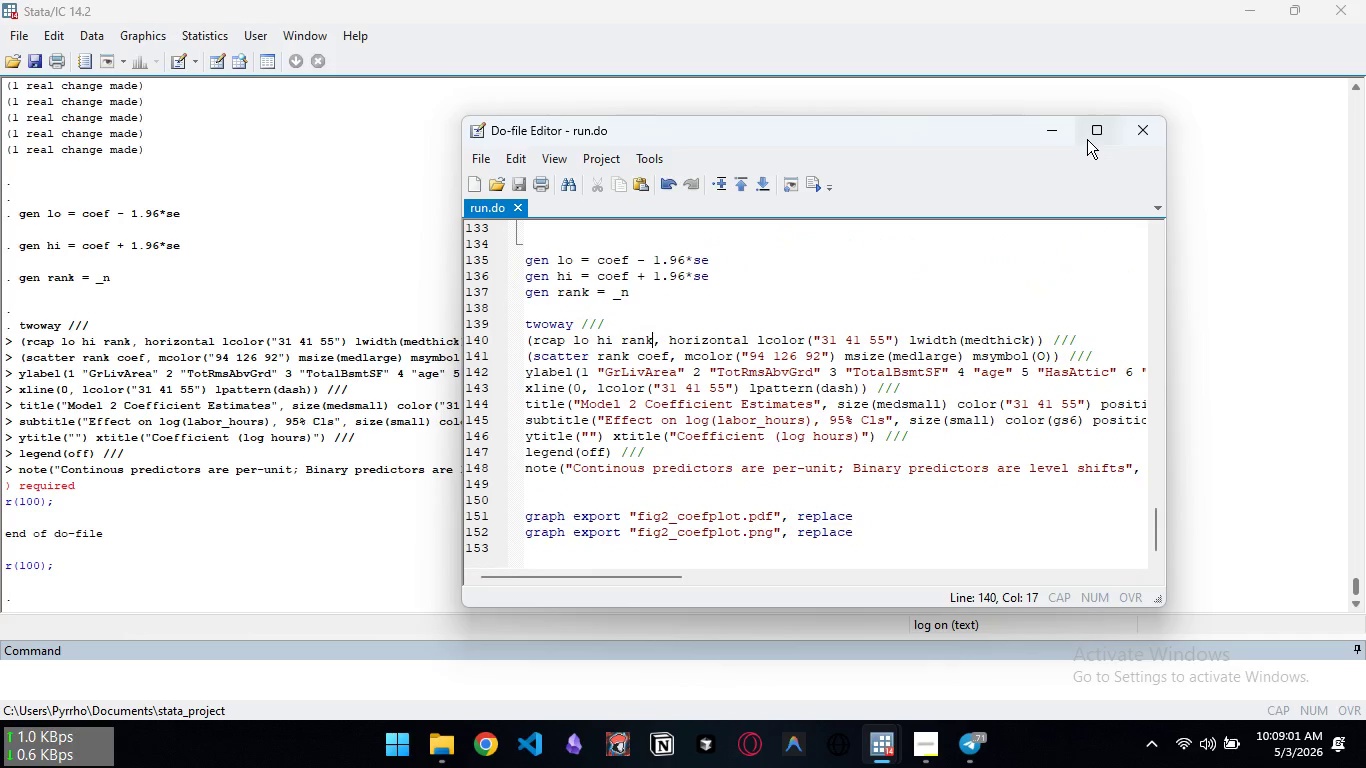 
left_click([1087, 139])
 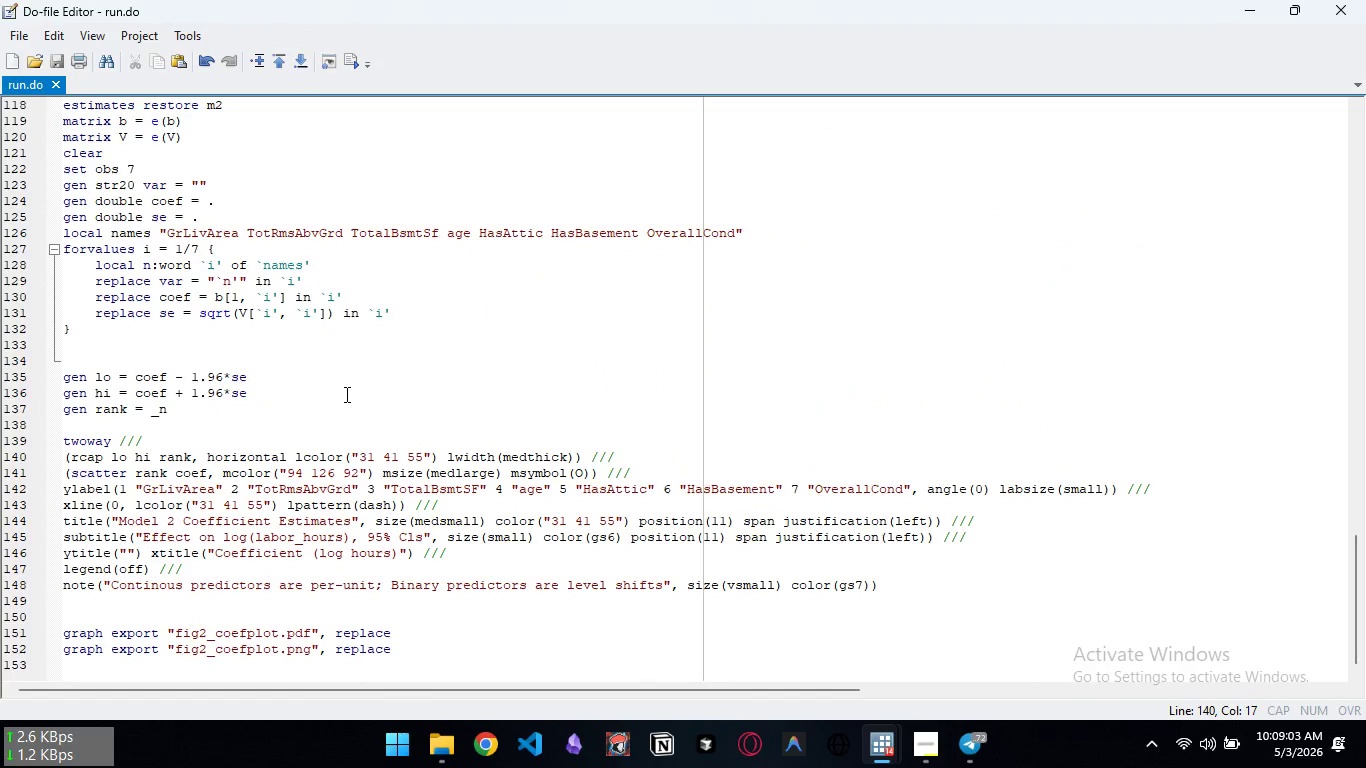 
scroll: coordinate [345, 394], scroll_direction: up, amount: 3.0
 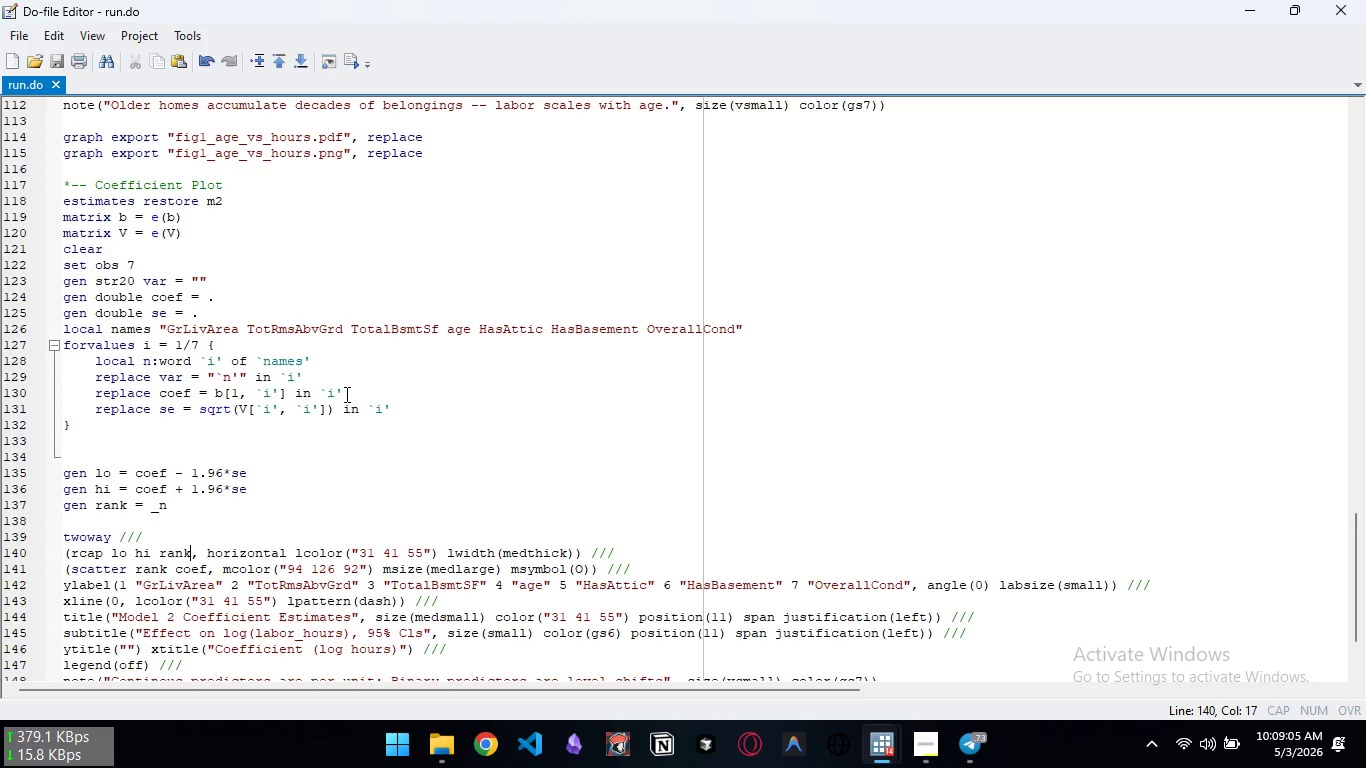 
scroll: coordinate [345, 394], scroll_direction: down, amount: 4.0
 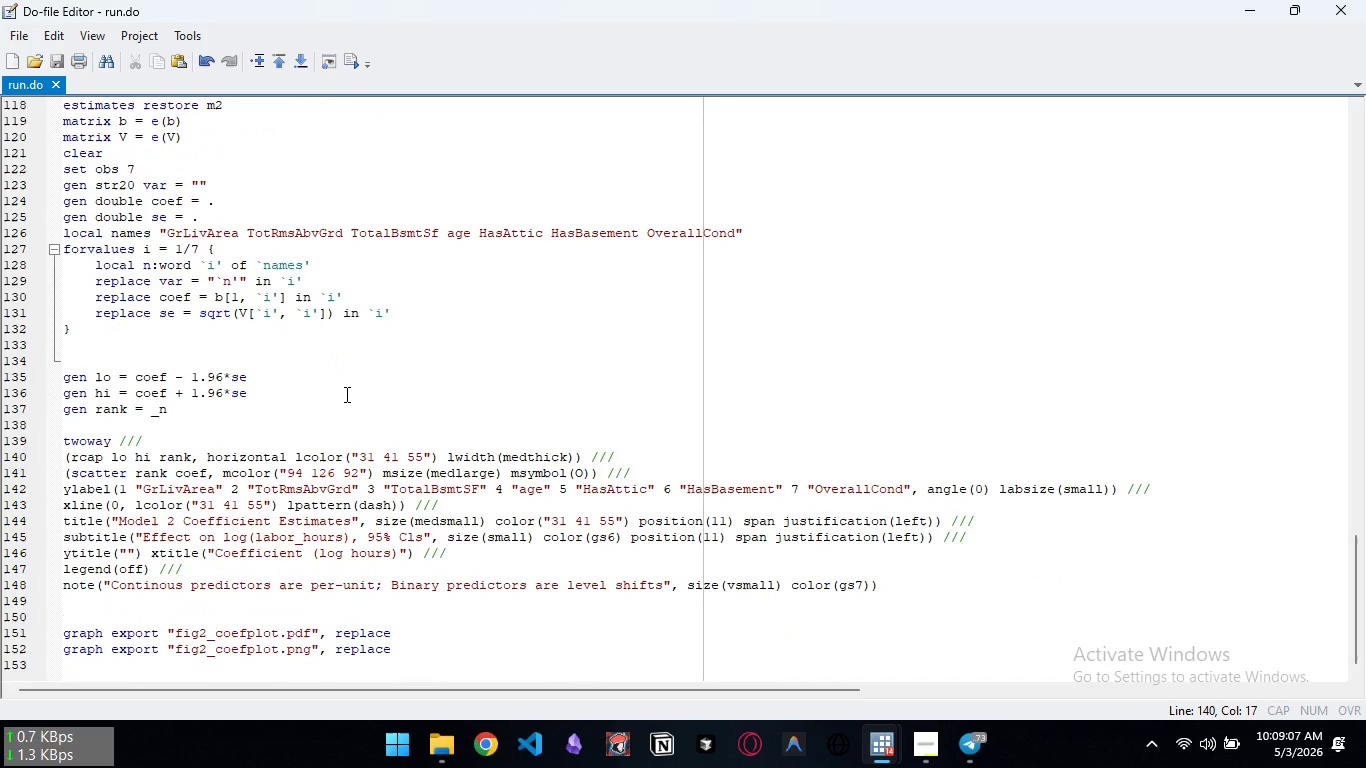 
scroll: coordinate [345, 394], scroll_direction: up, amount: 1.0
 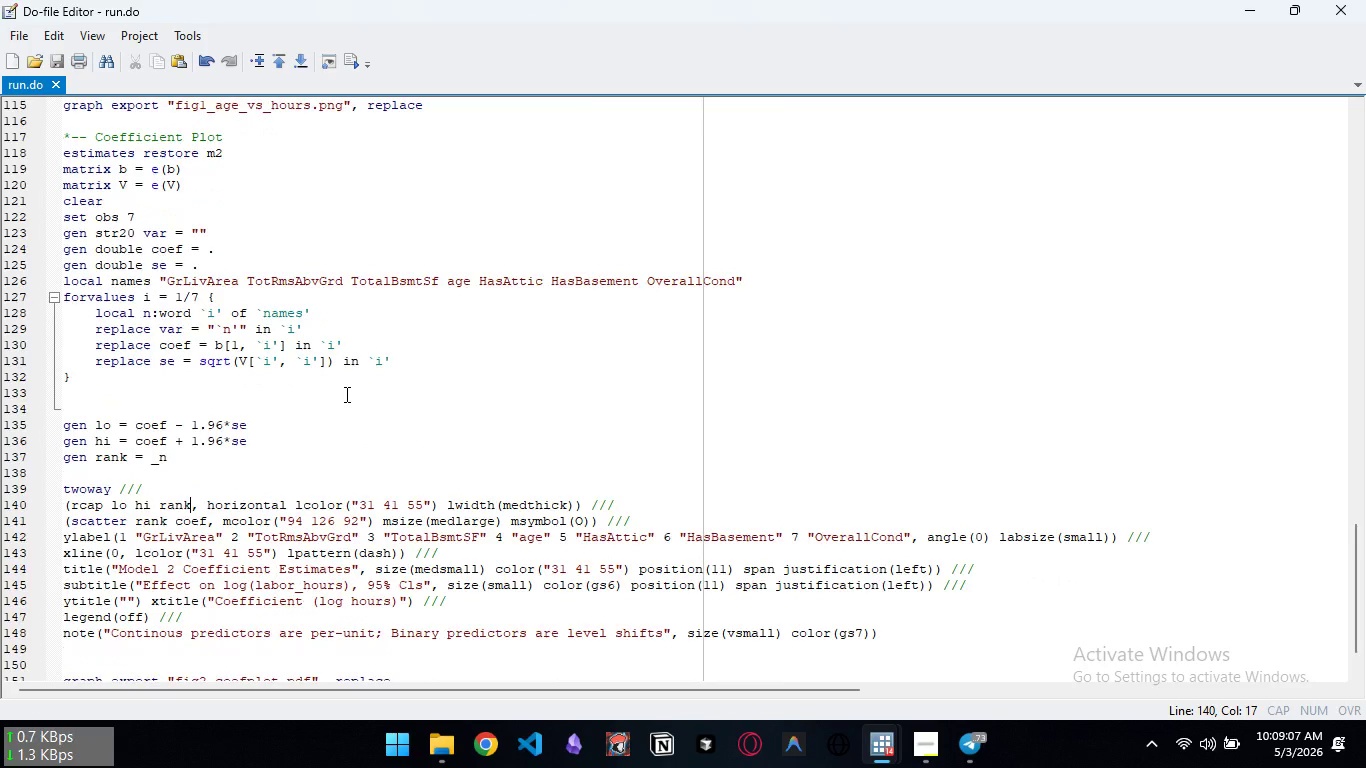 
scroll: coordinate [345, 394], scroll_direction: down, amount: 2.0
 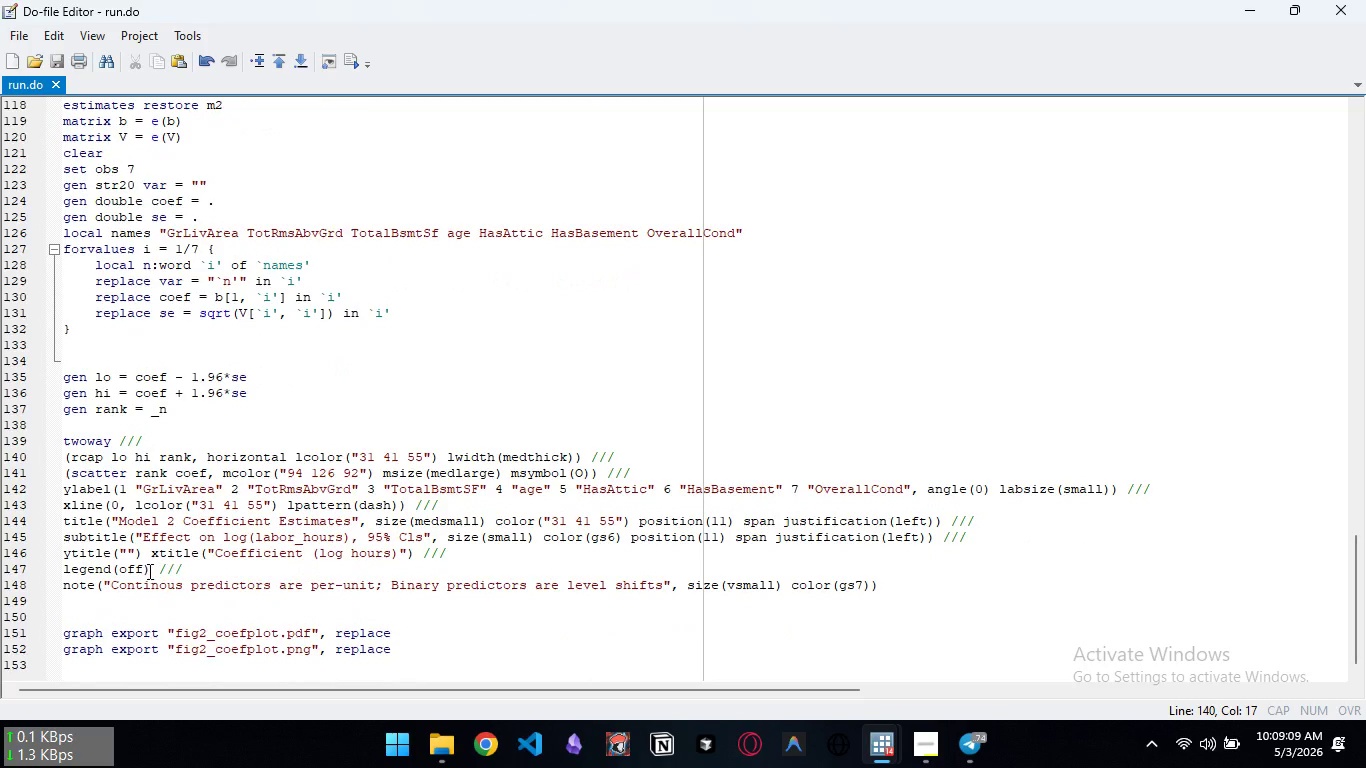 
left_click([147, 571])
 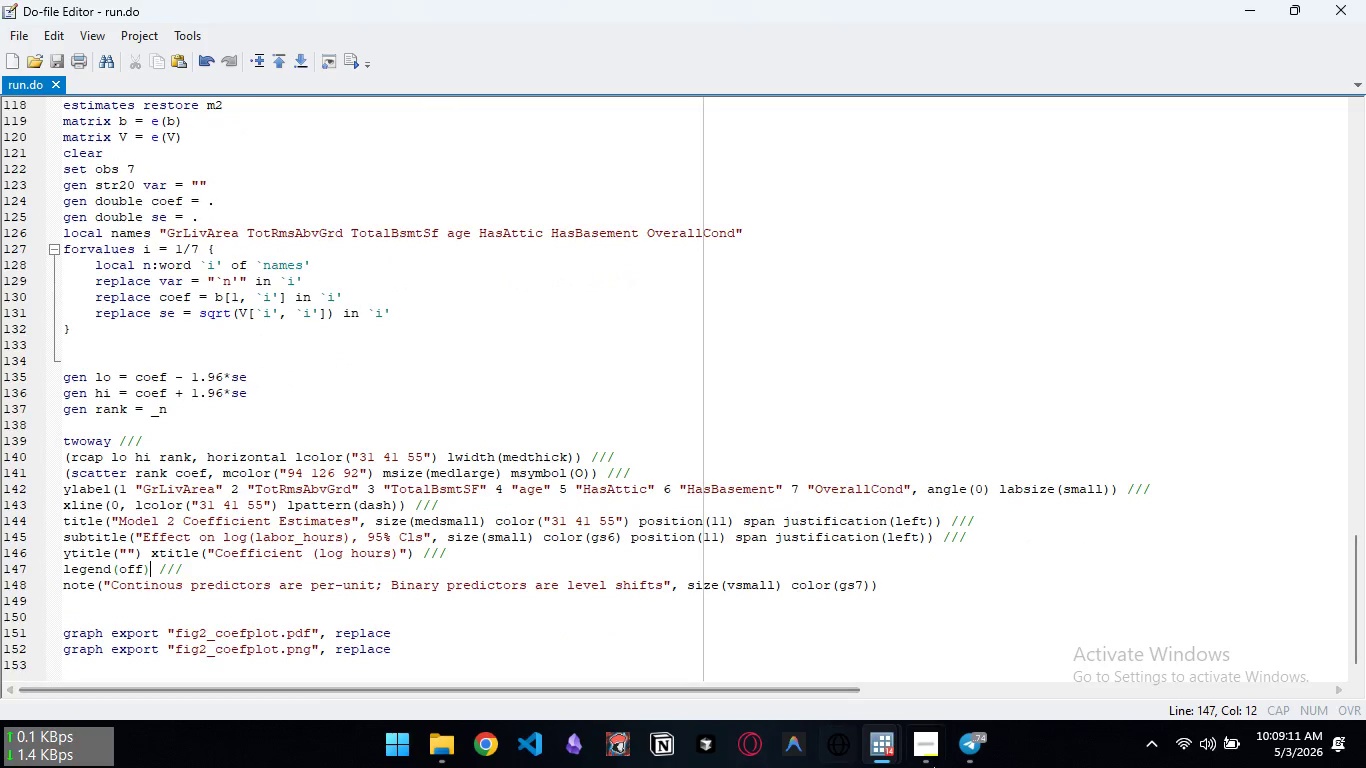 
mouse_move([945, 755])
 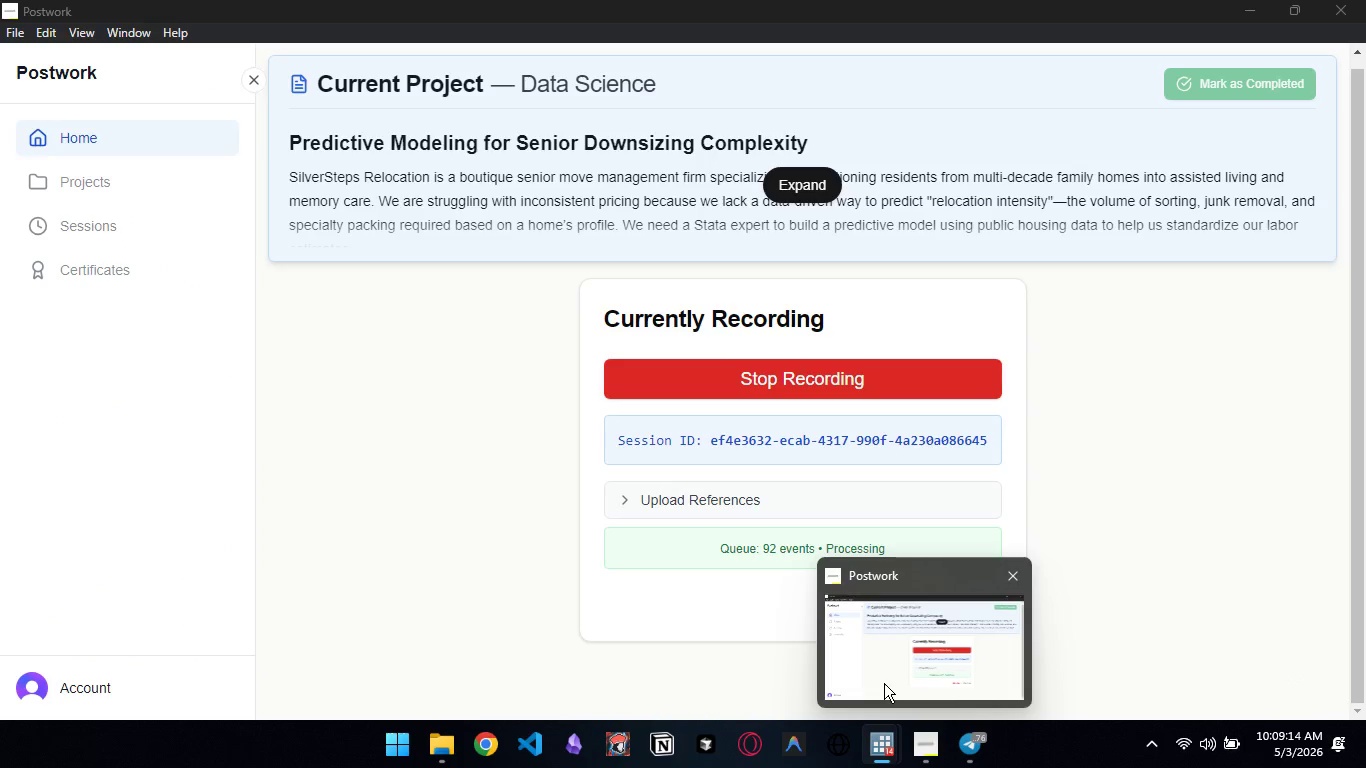 
left_click([907, 661])